 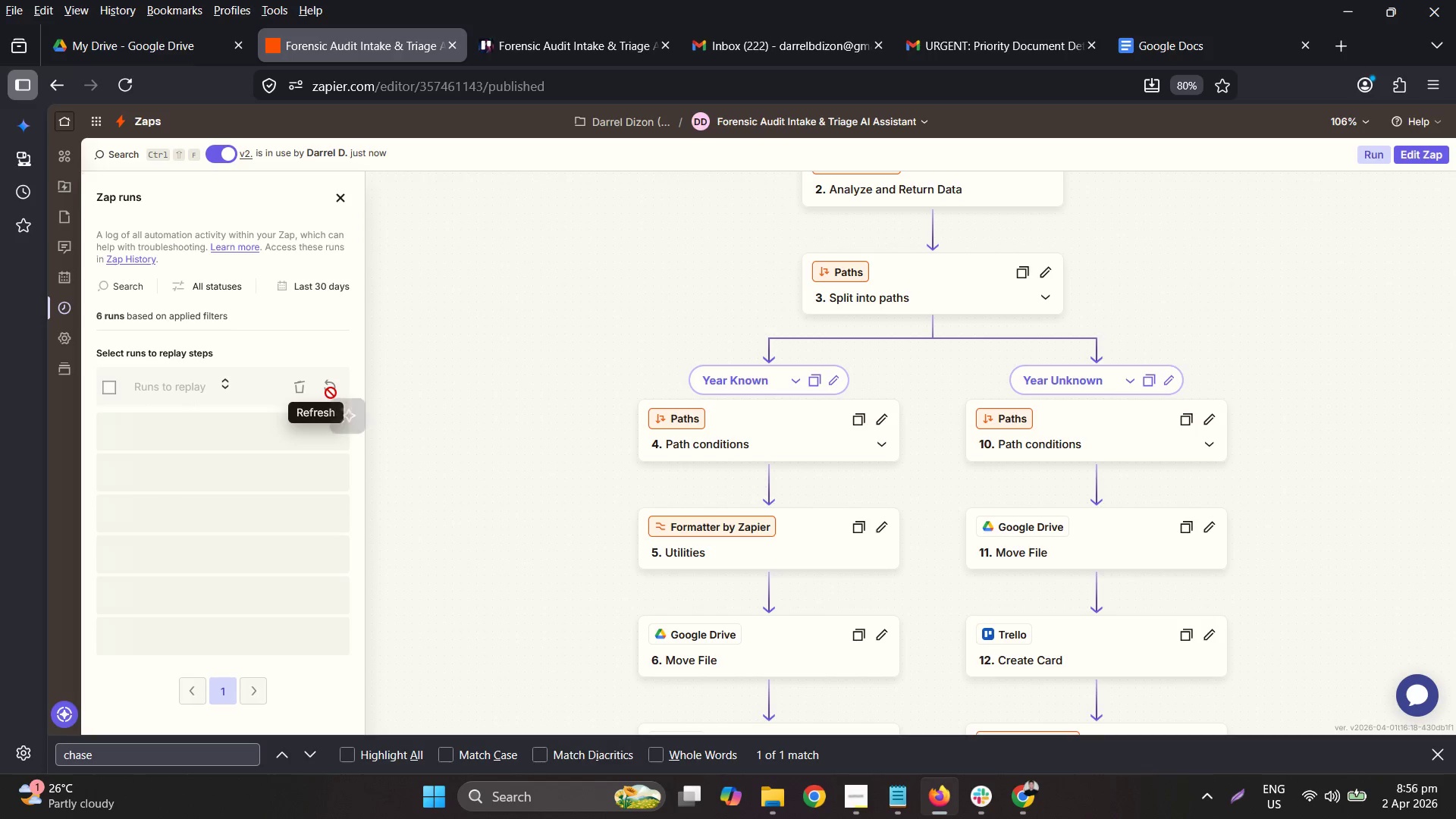 
left_click([331, 393])
 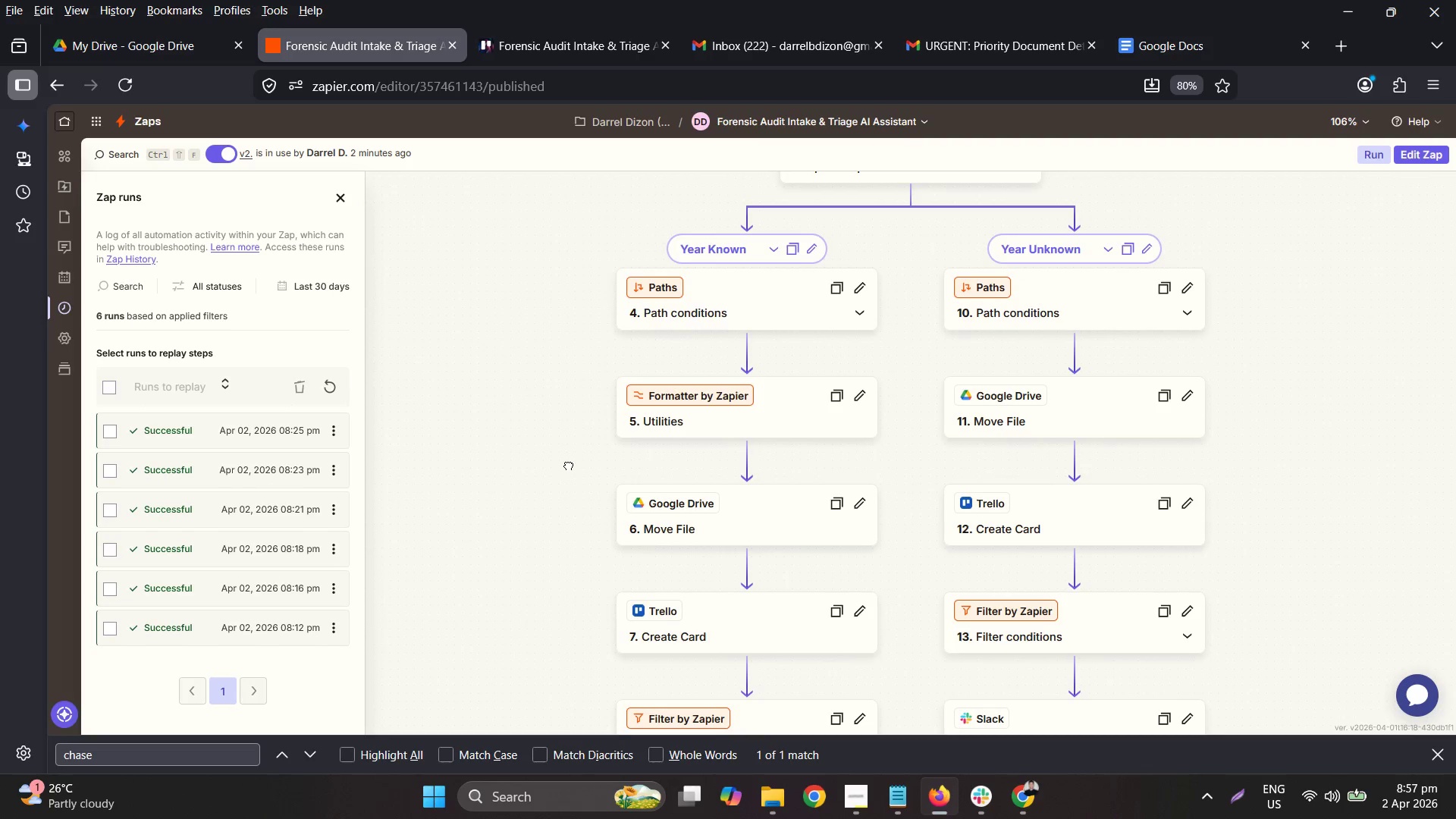 
wait(106.56)
 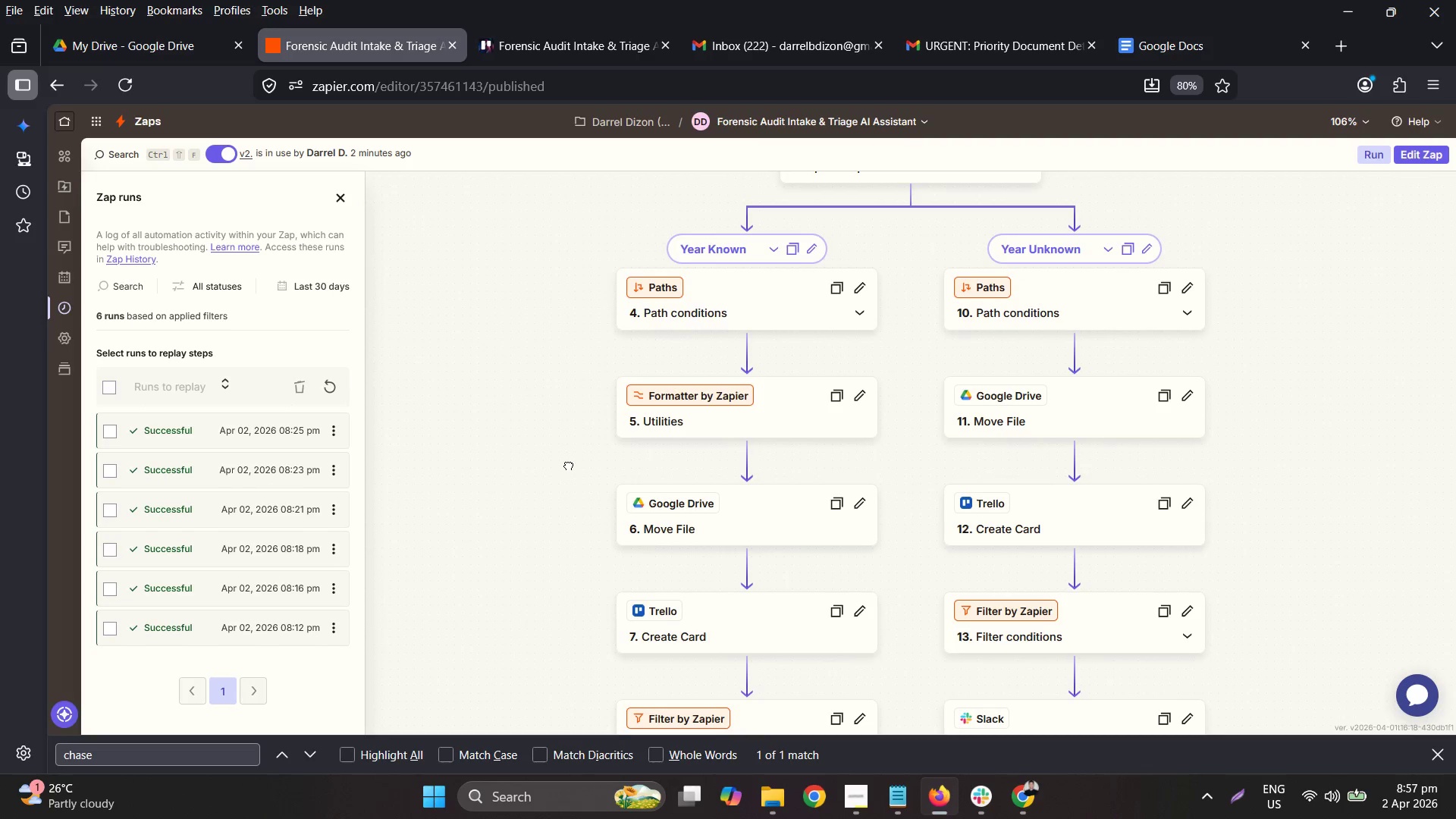 
left_click_drag(start_coordinate=[352, 376], to_coordinate=[344, 386])
 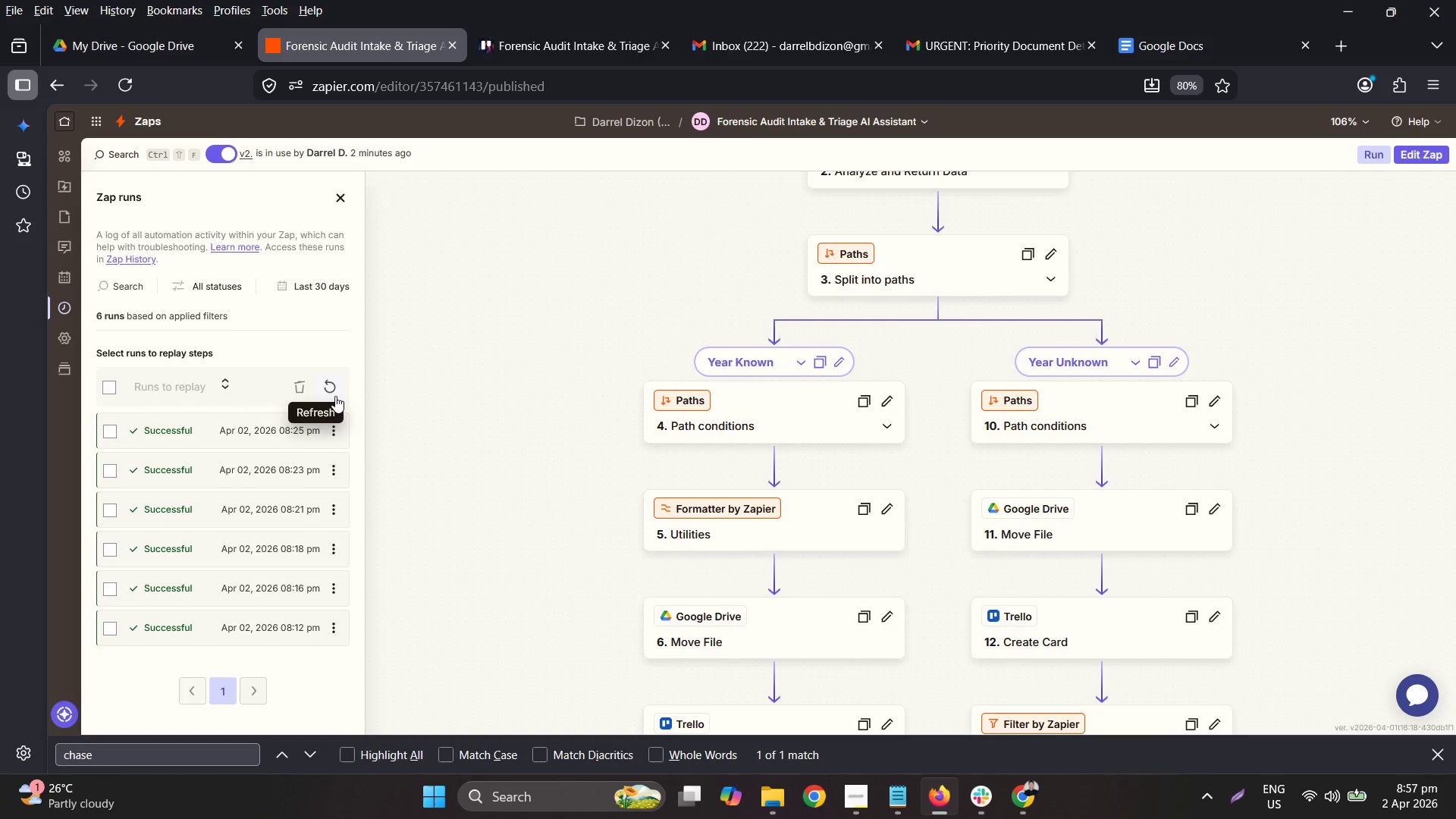 
double_click([335, 396])
 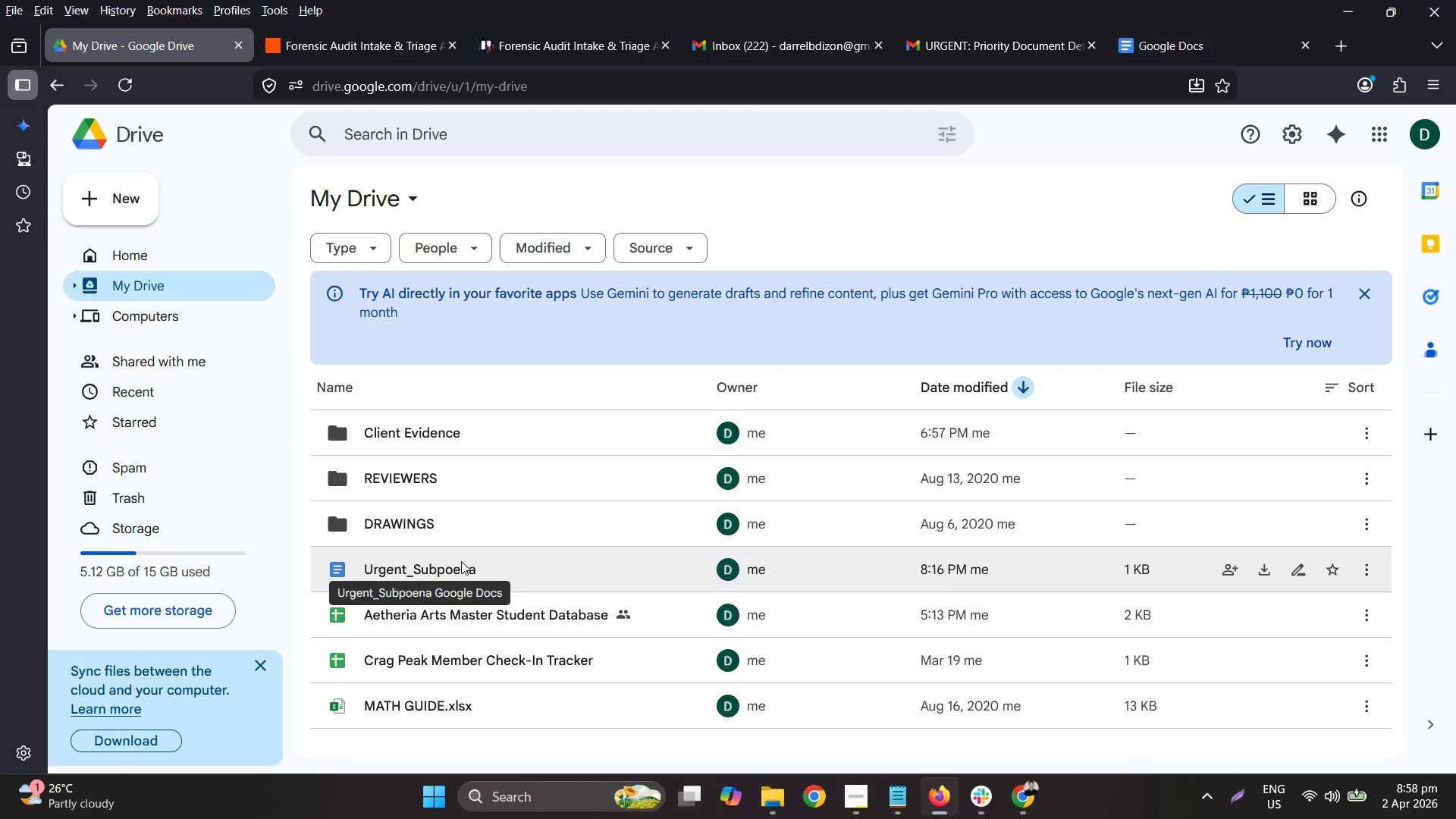 
wait(7.66)
 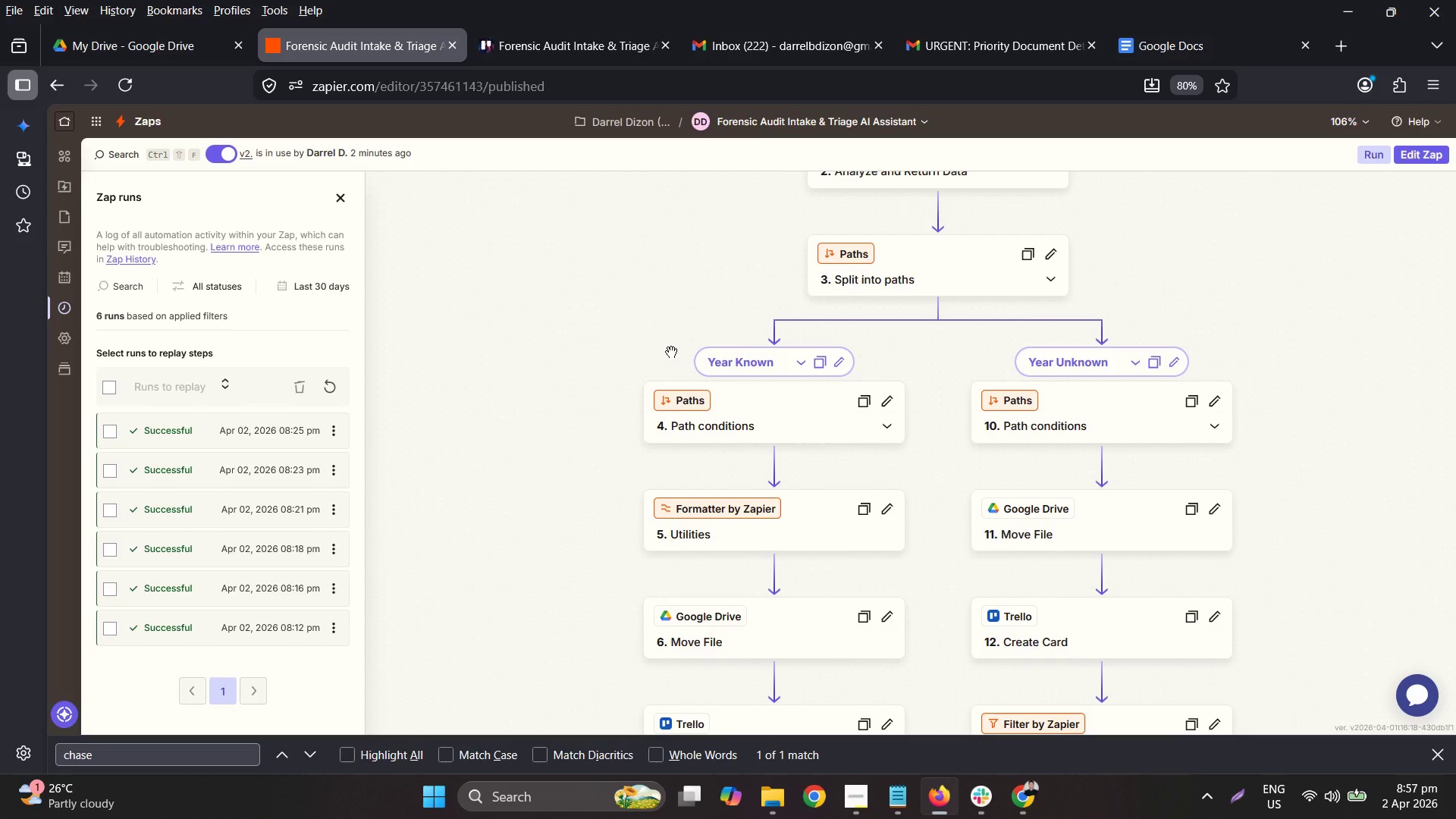 
double_click([472, 442])
 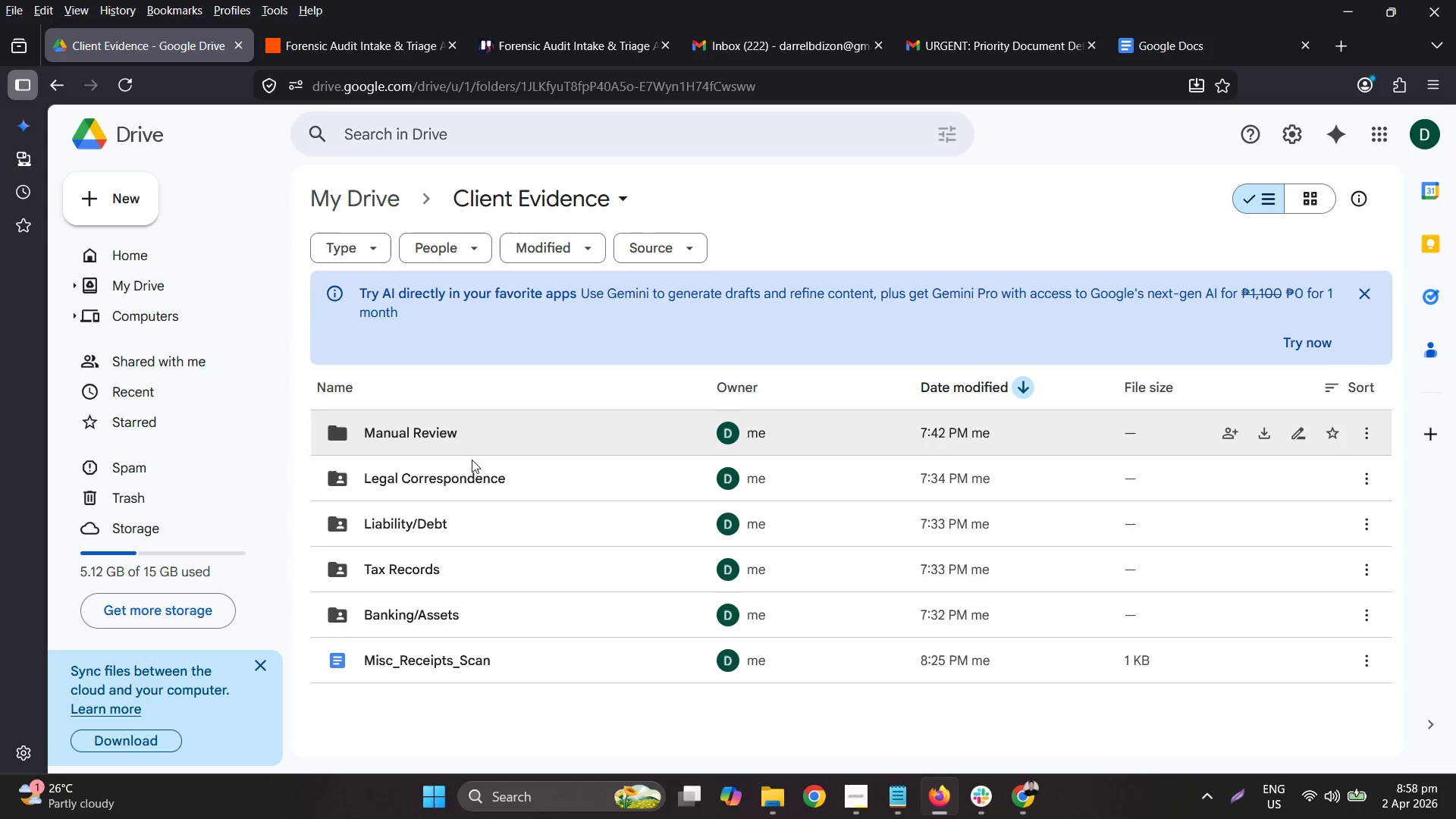 
mouse_move([486, 648])
 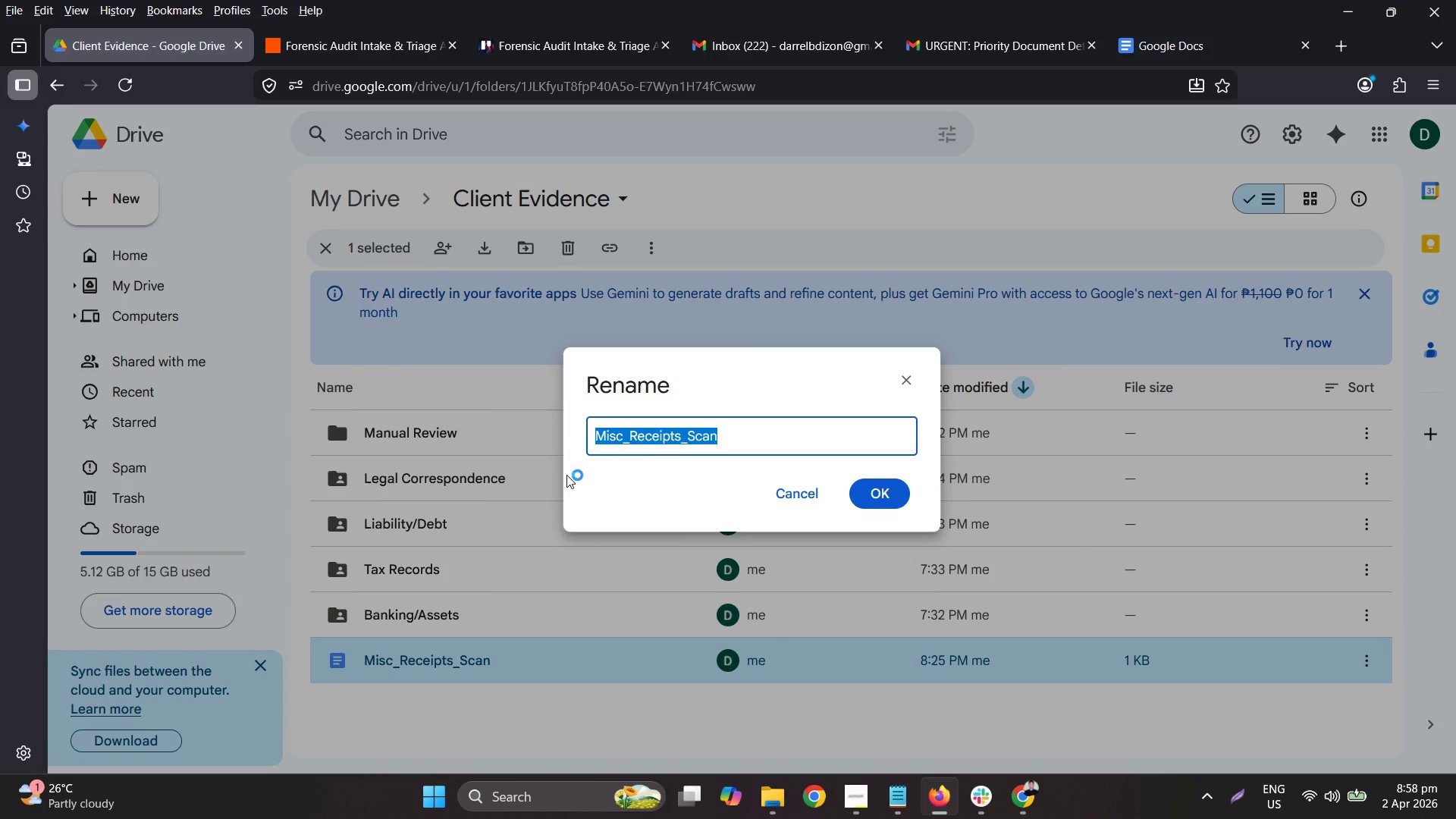 
key(Control+ControlLeft)
 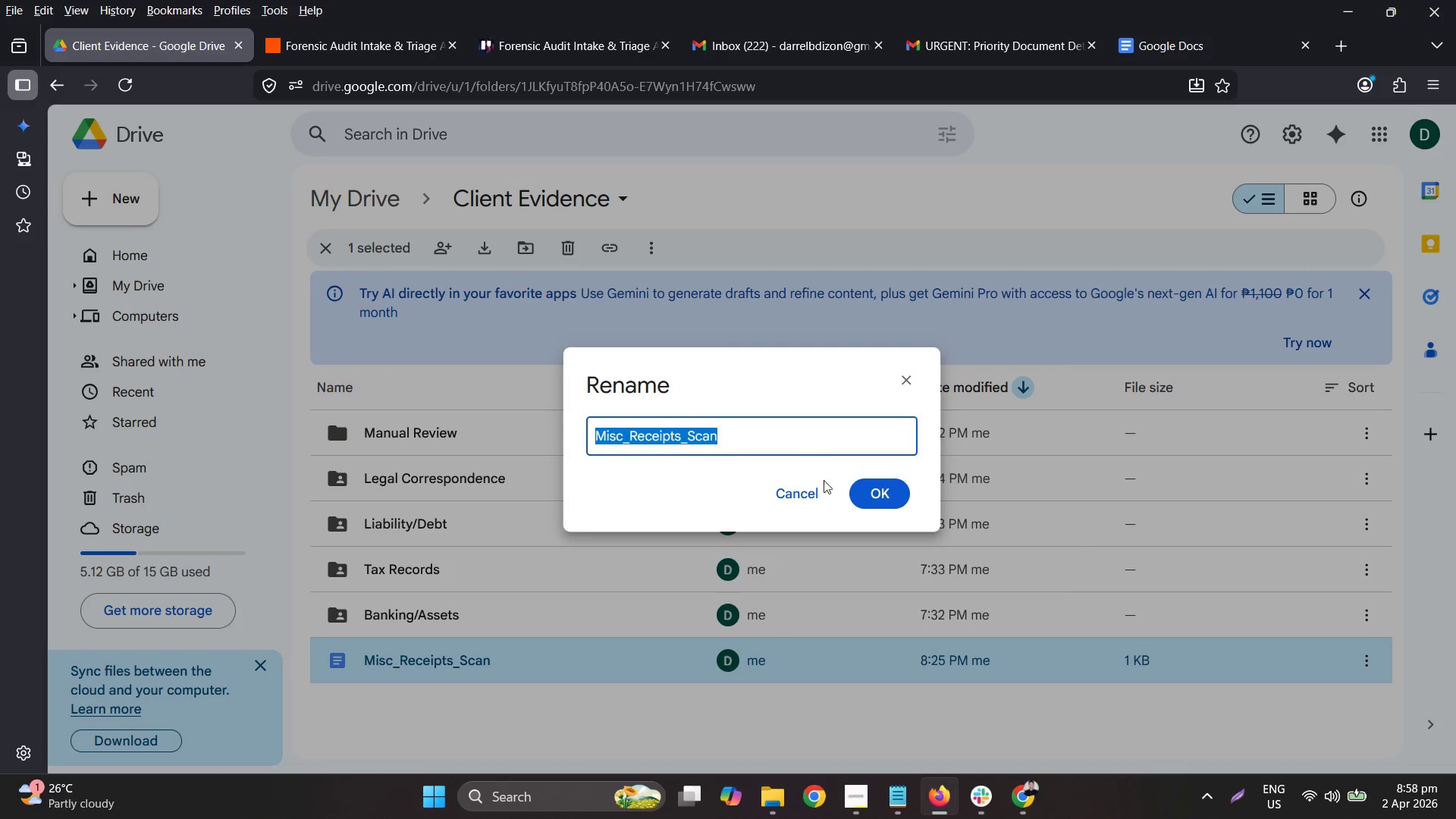 
key(Control+C)
 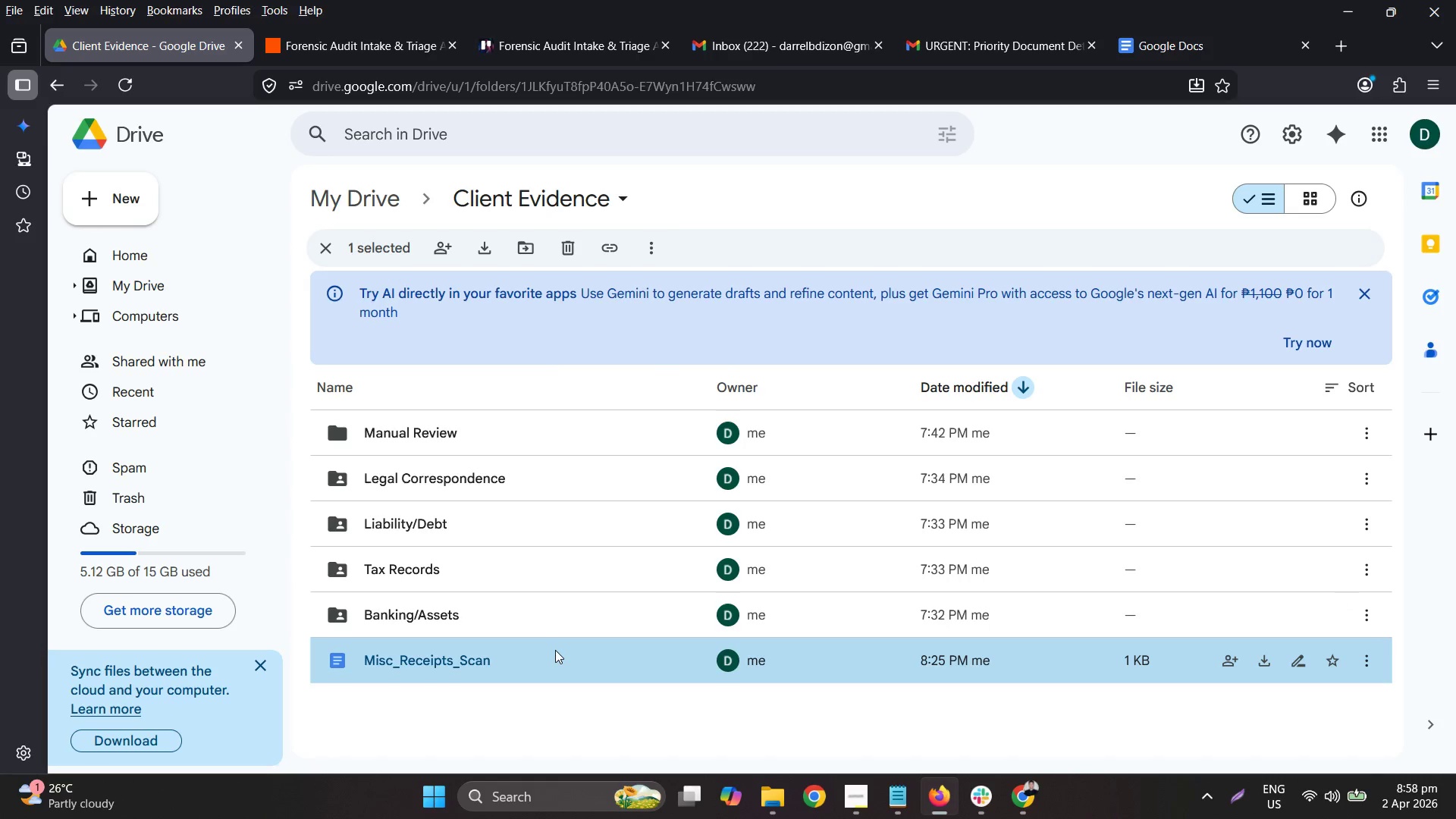 
right_click([555, 649])
 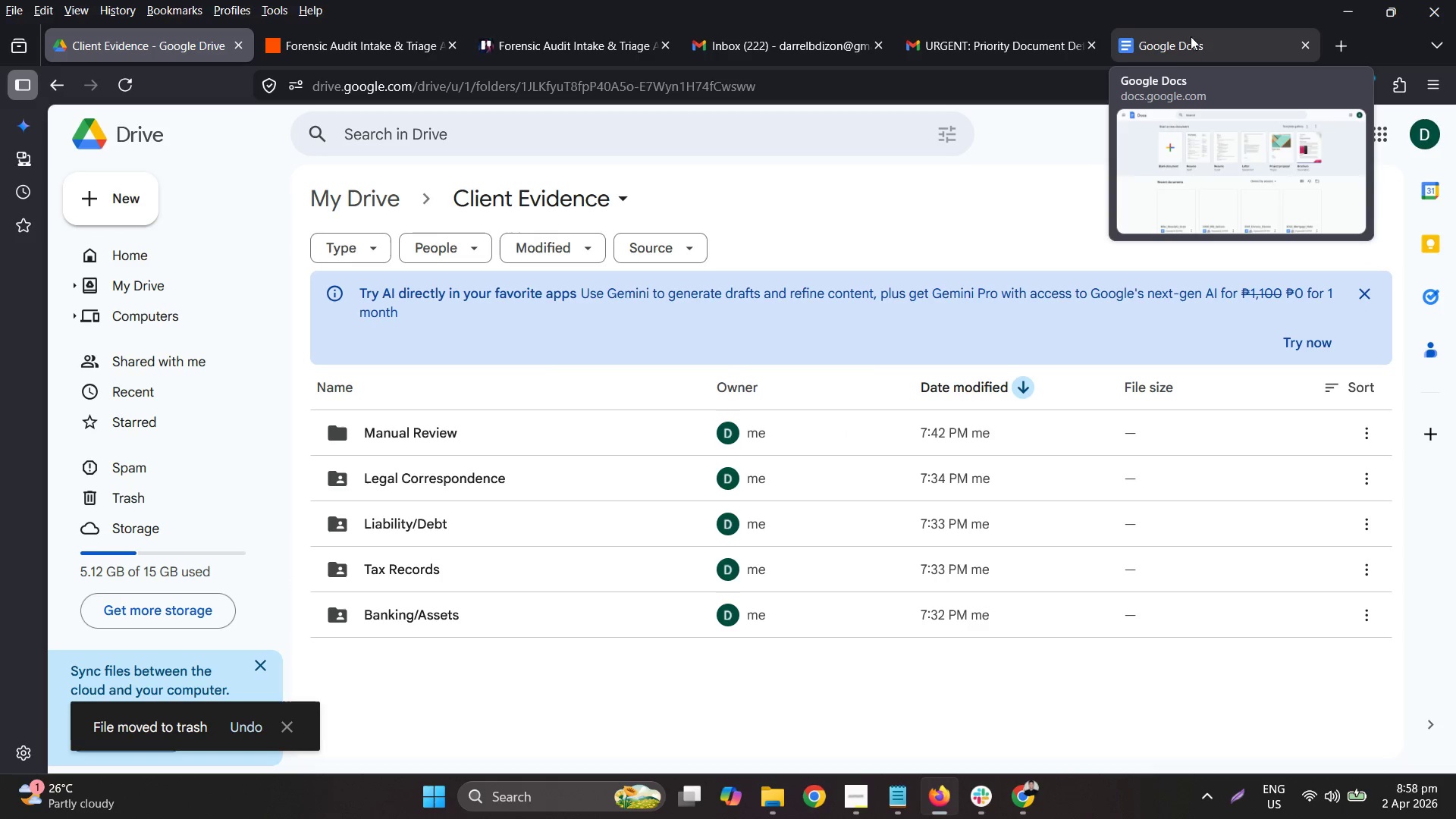 
left_click([325, 379])
 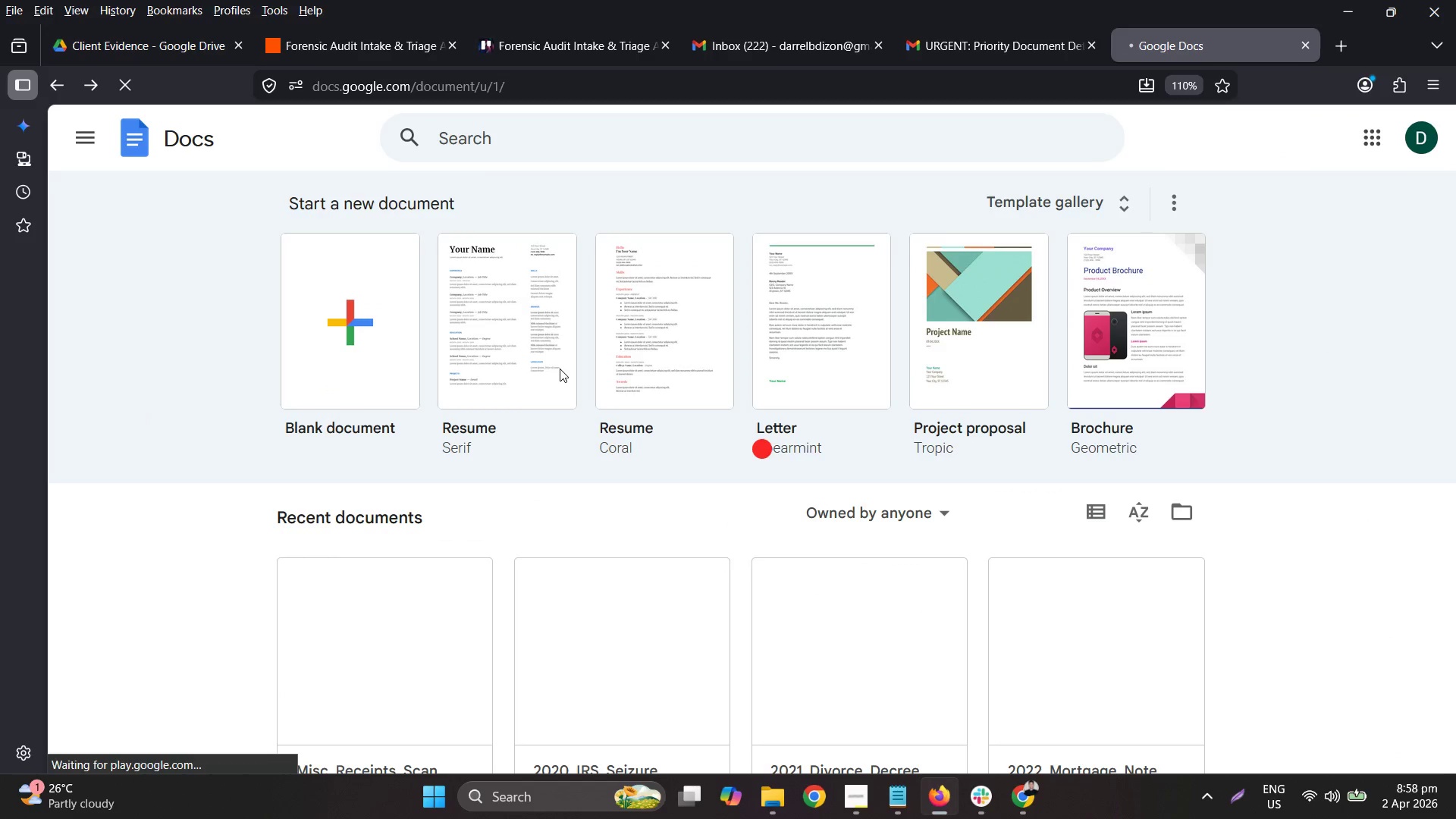 
hold_key(key=ControlLeft, duration=1.02)
 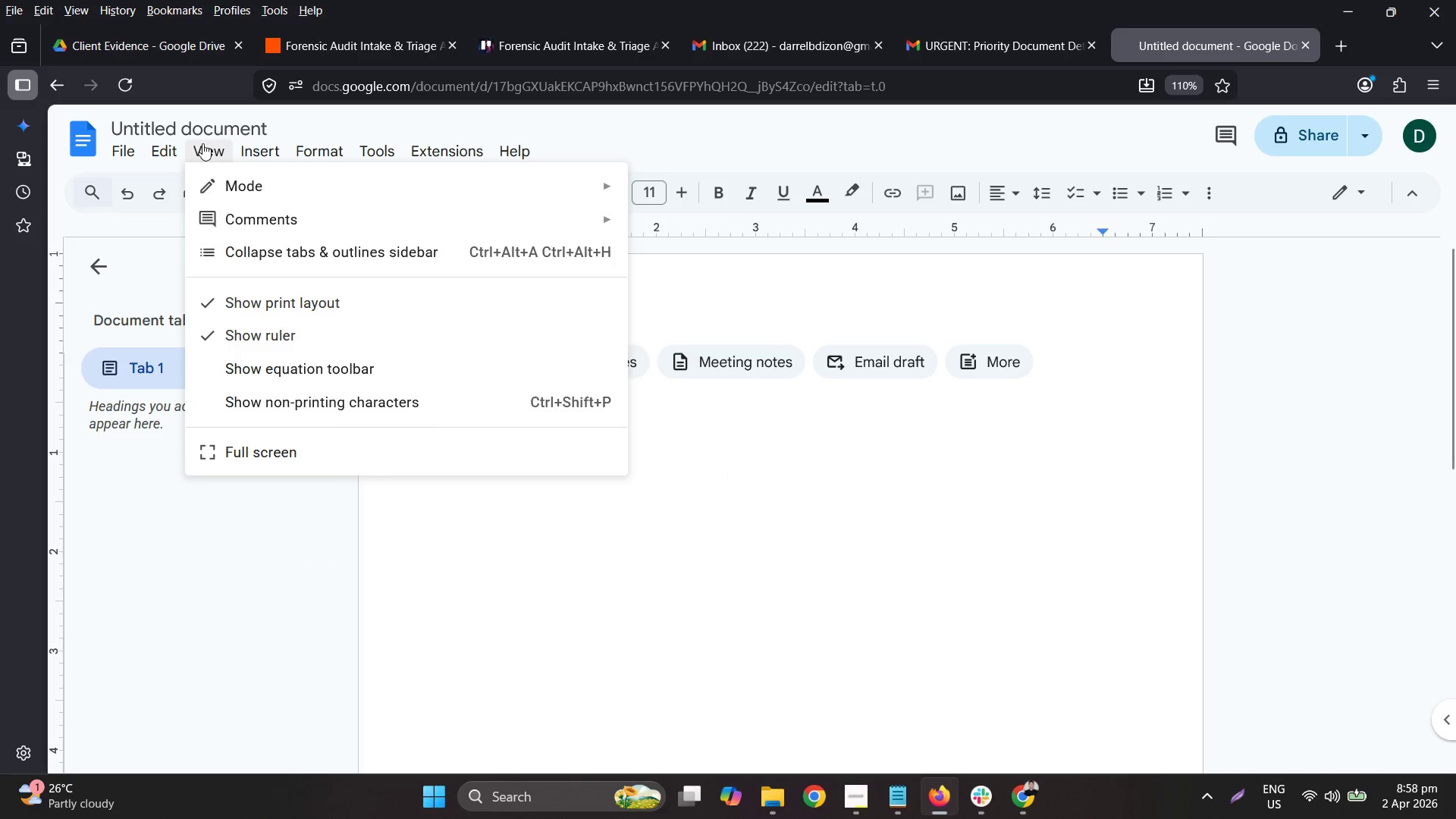 
left_click([196, 120])
 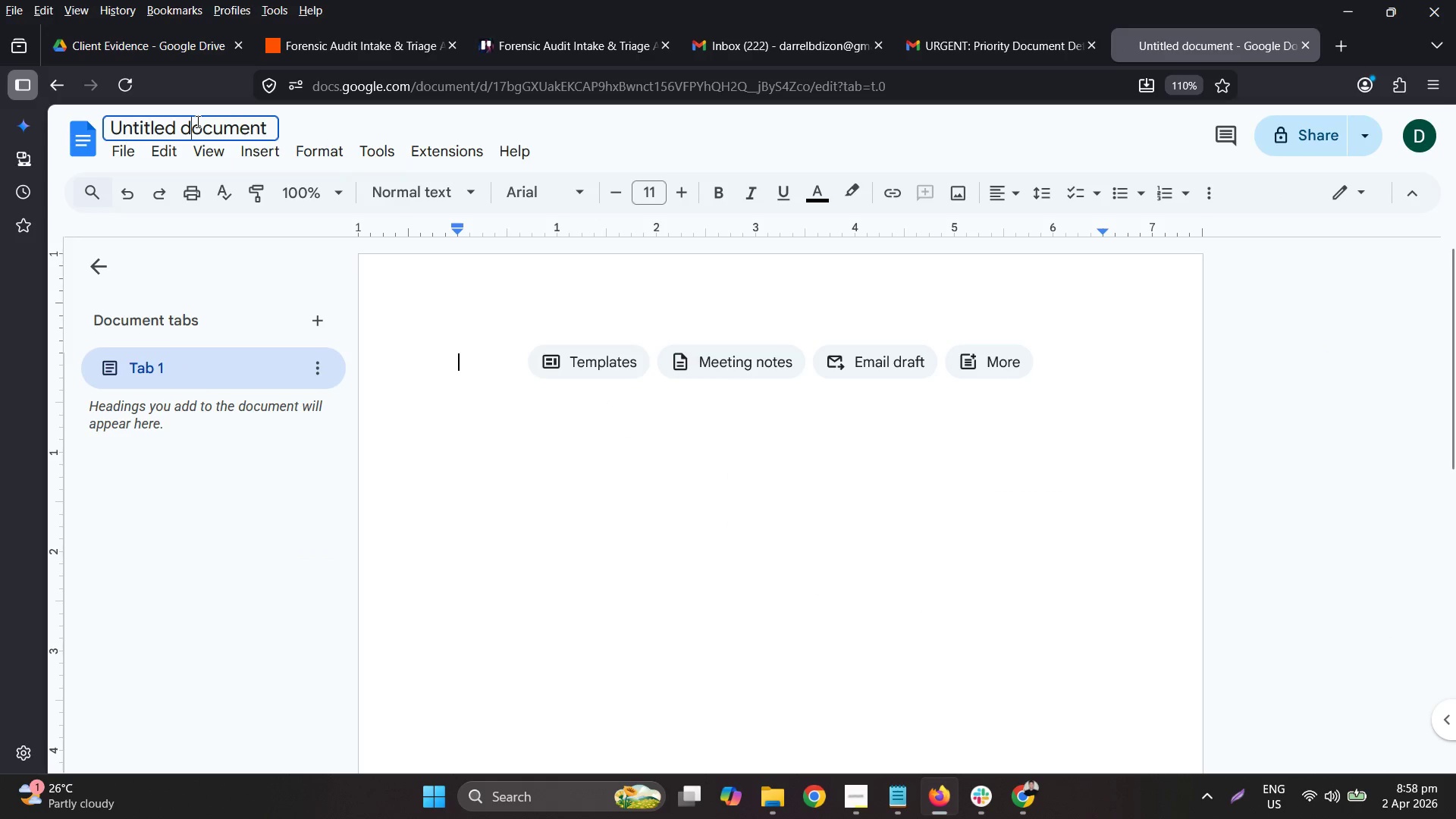 
key(Control+A)
 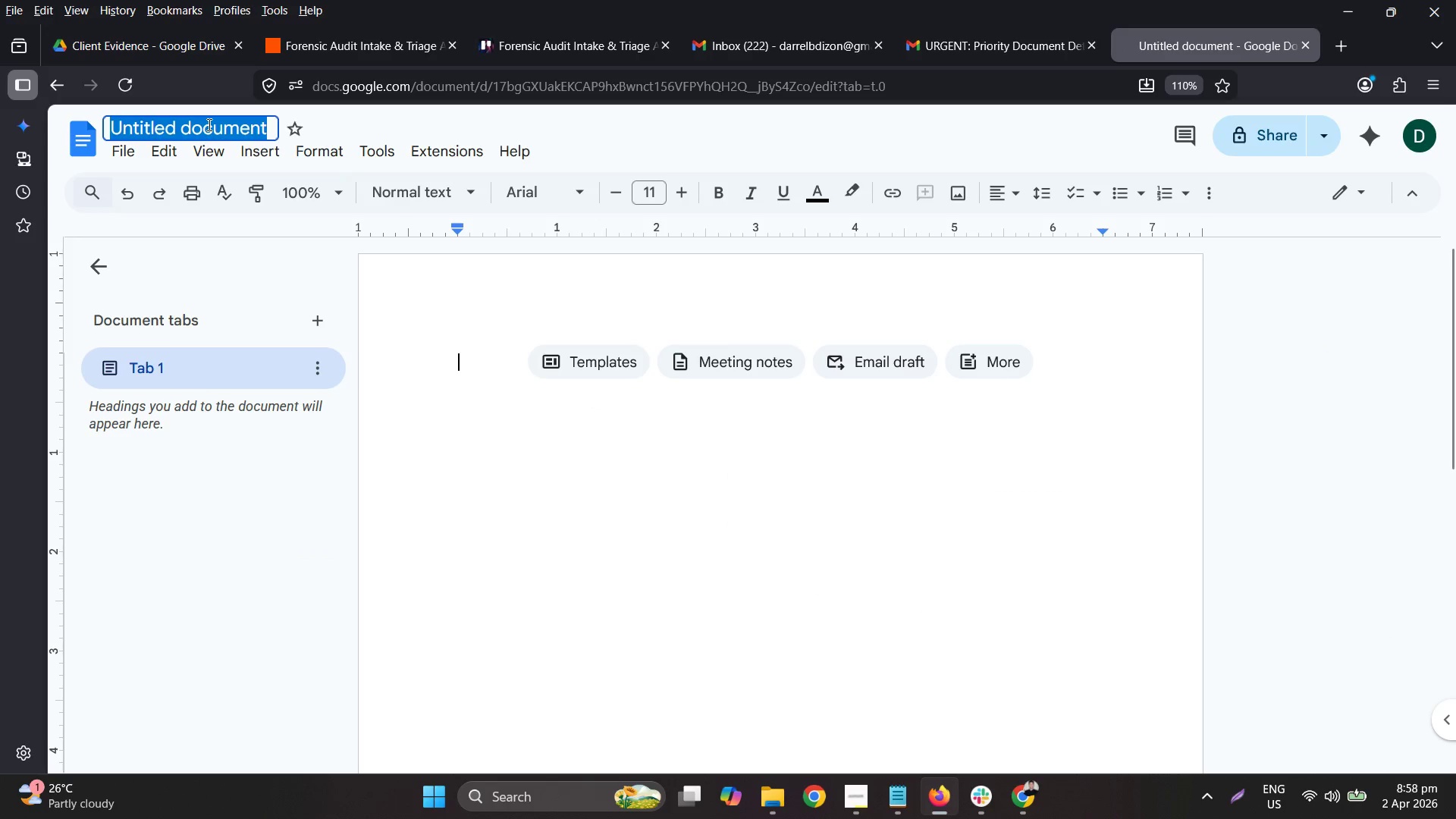 
key(Control+V)
 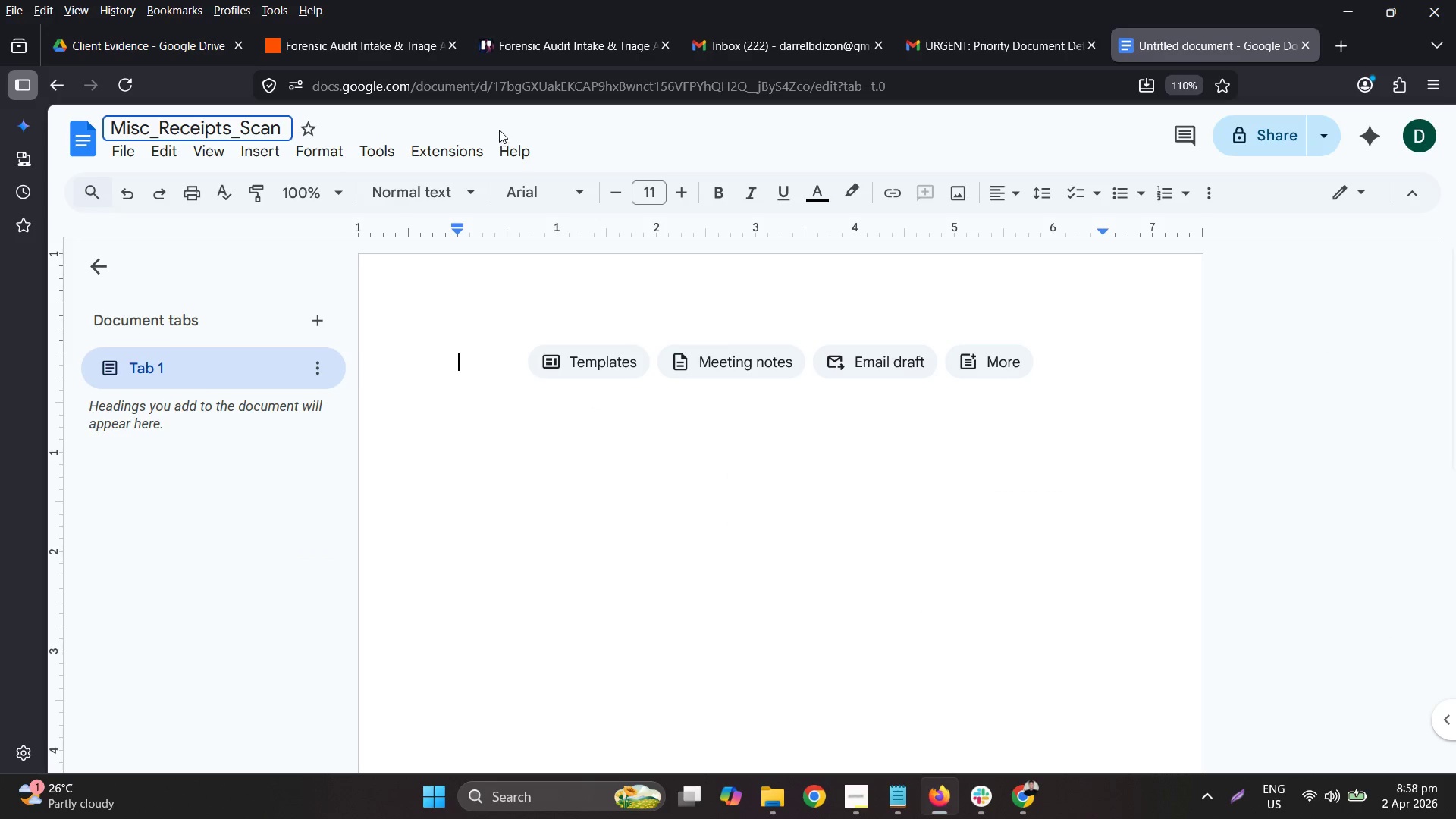 
left_click([494, 126])
 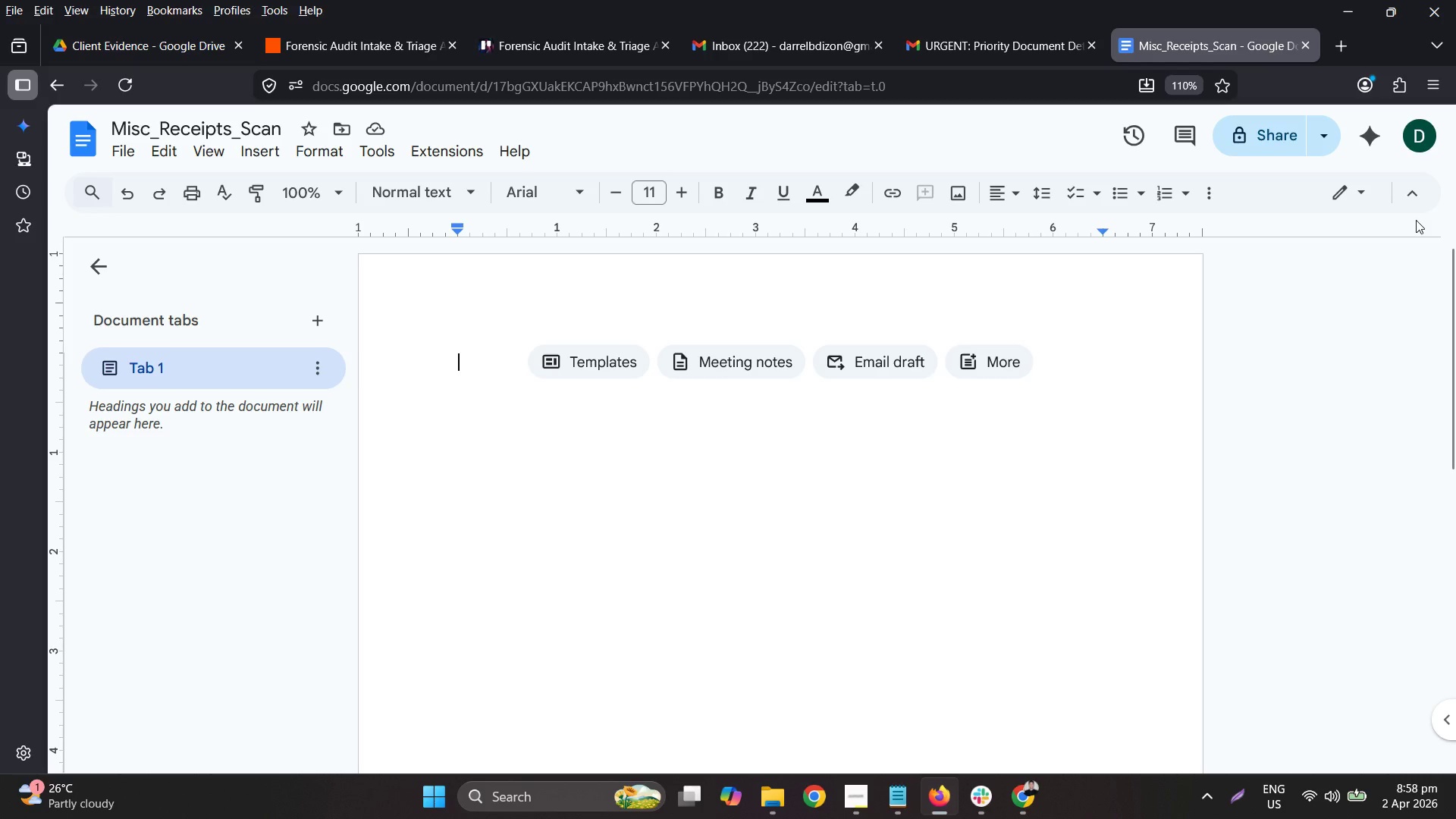 
wait(11.47)
 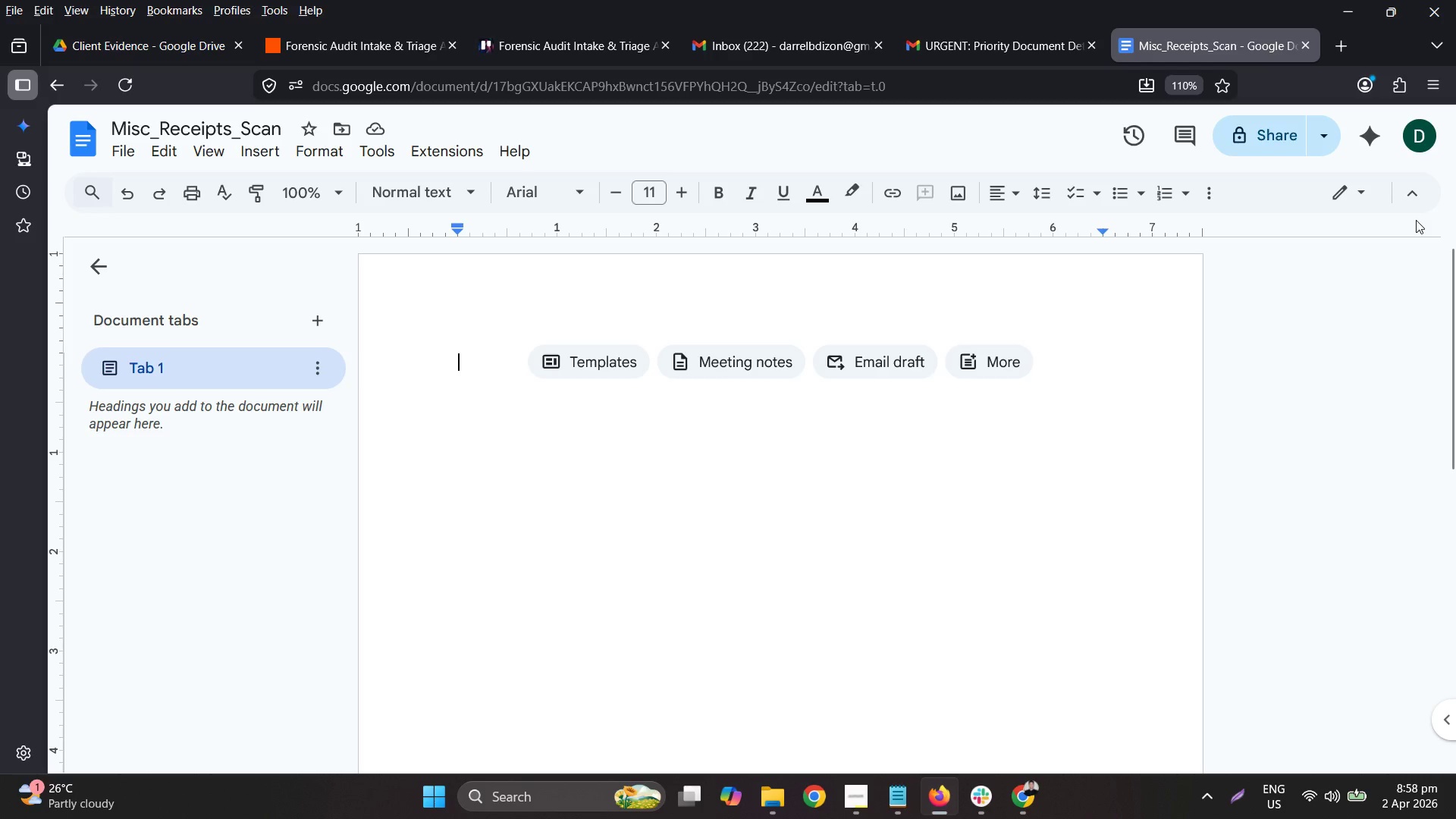 
left_click([975, 53])